 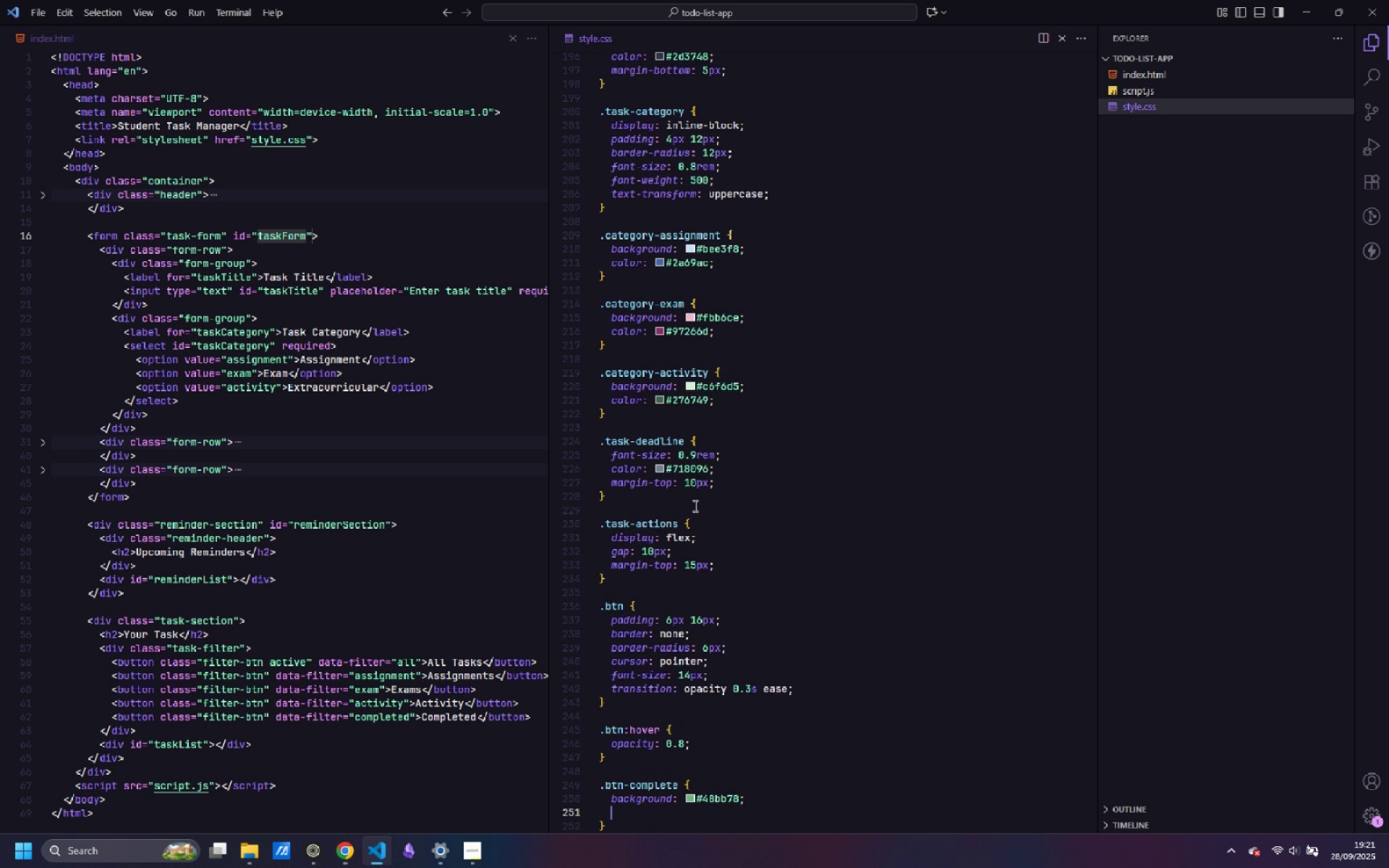 
key(Enter)
 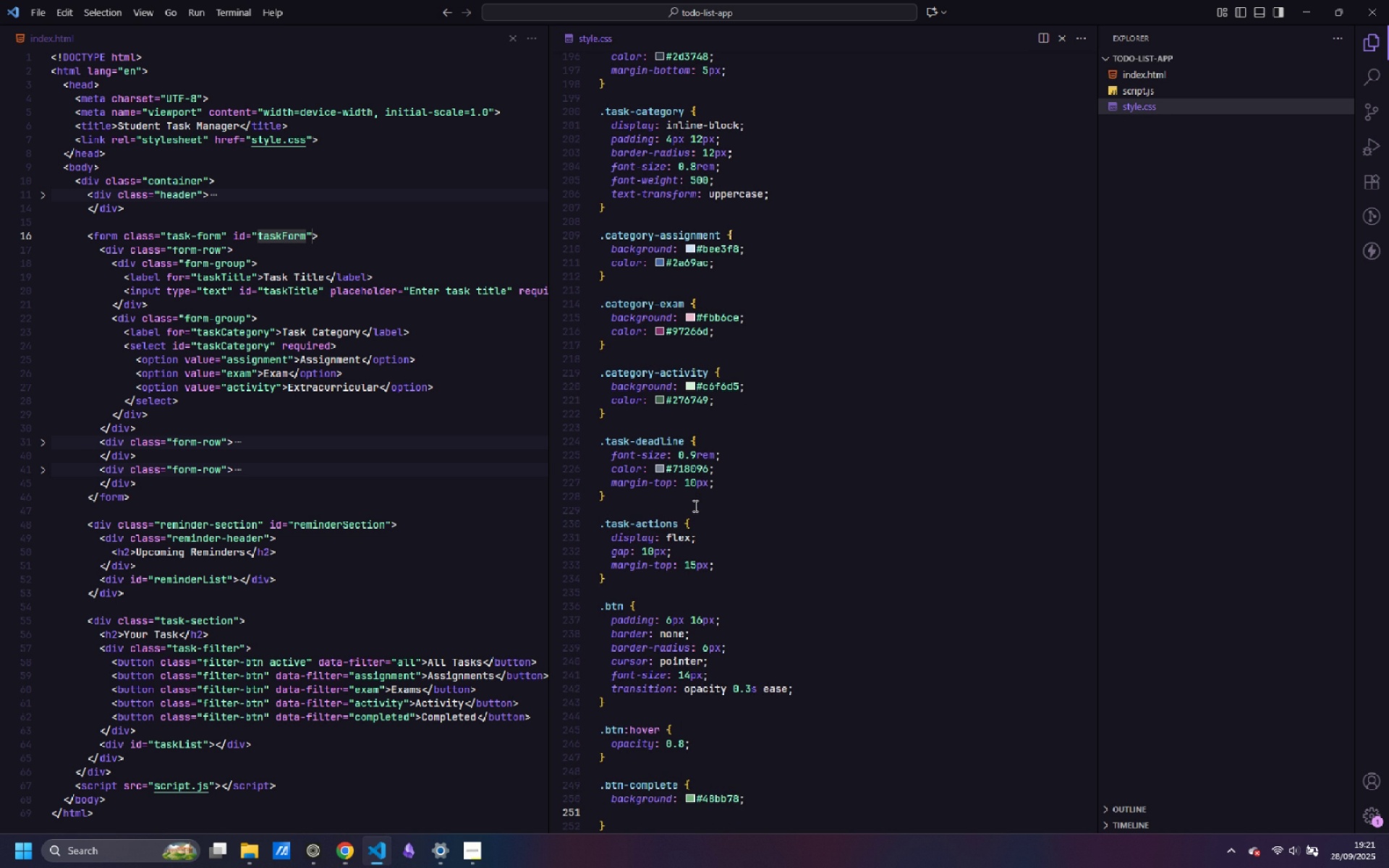 
type(color: white;)
 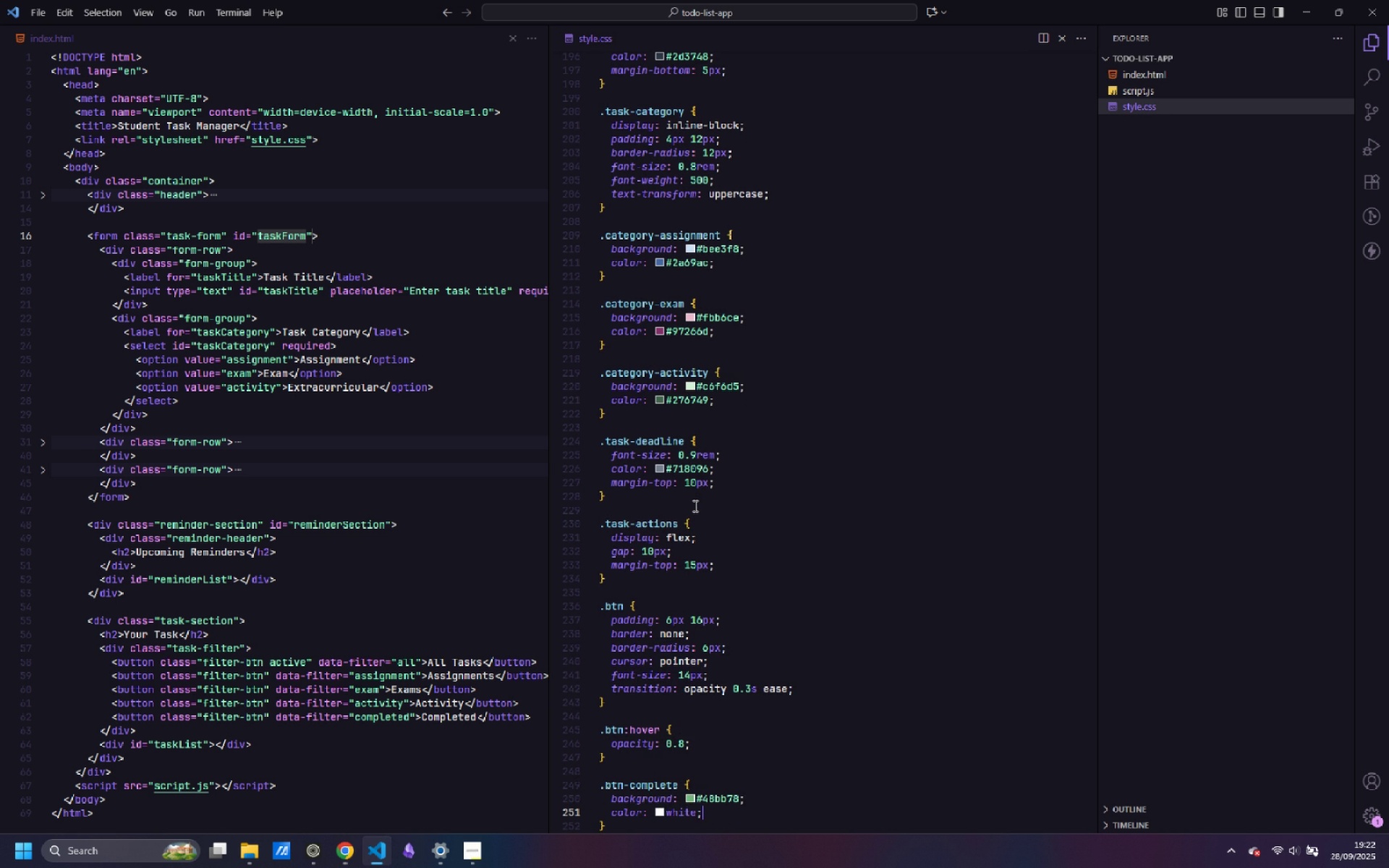 
key(ArrowDown)
 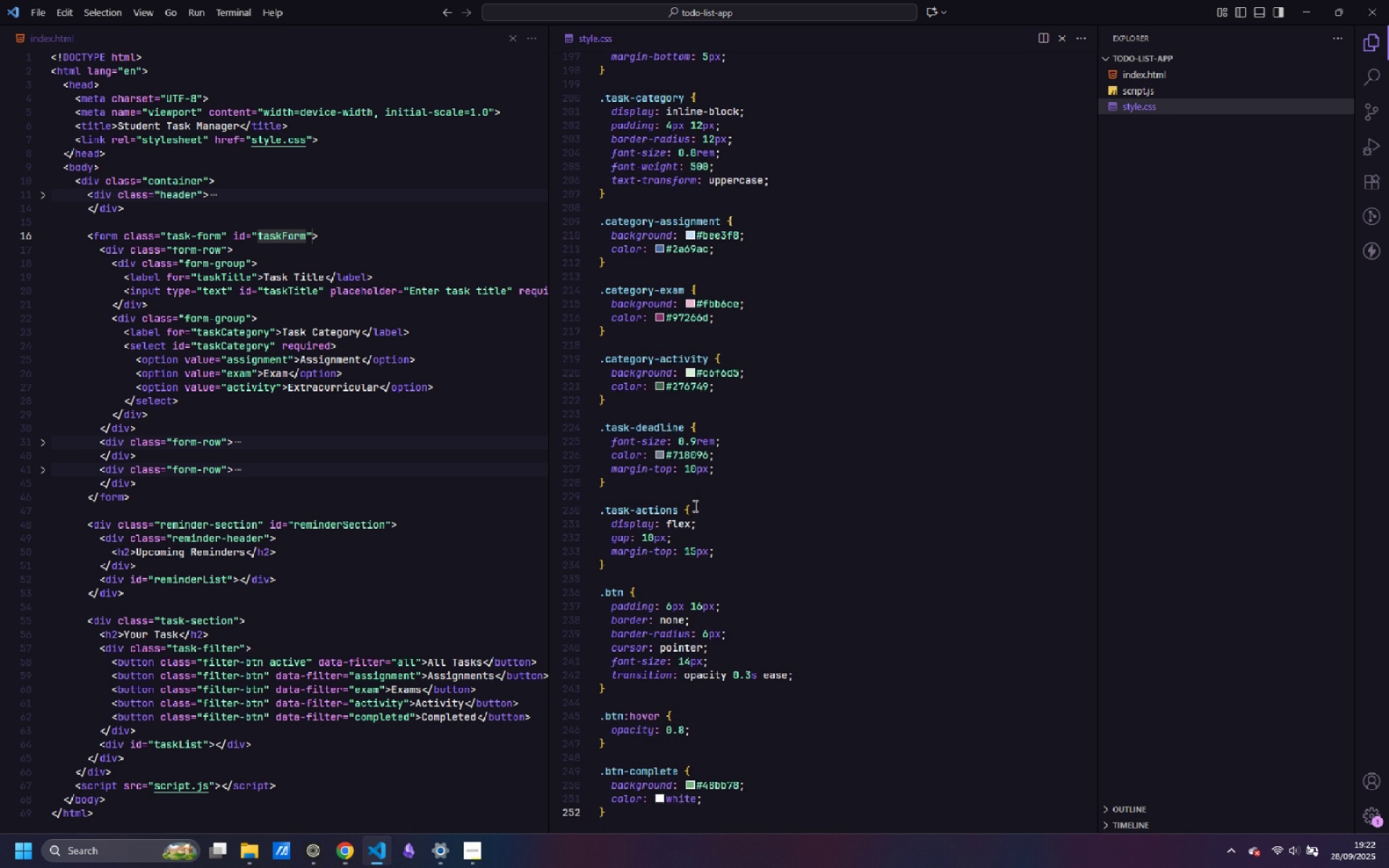 
key(Enter)
 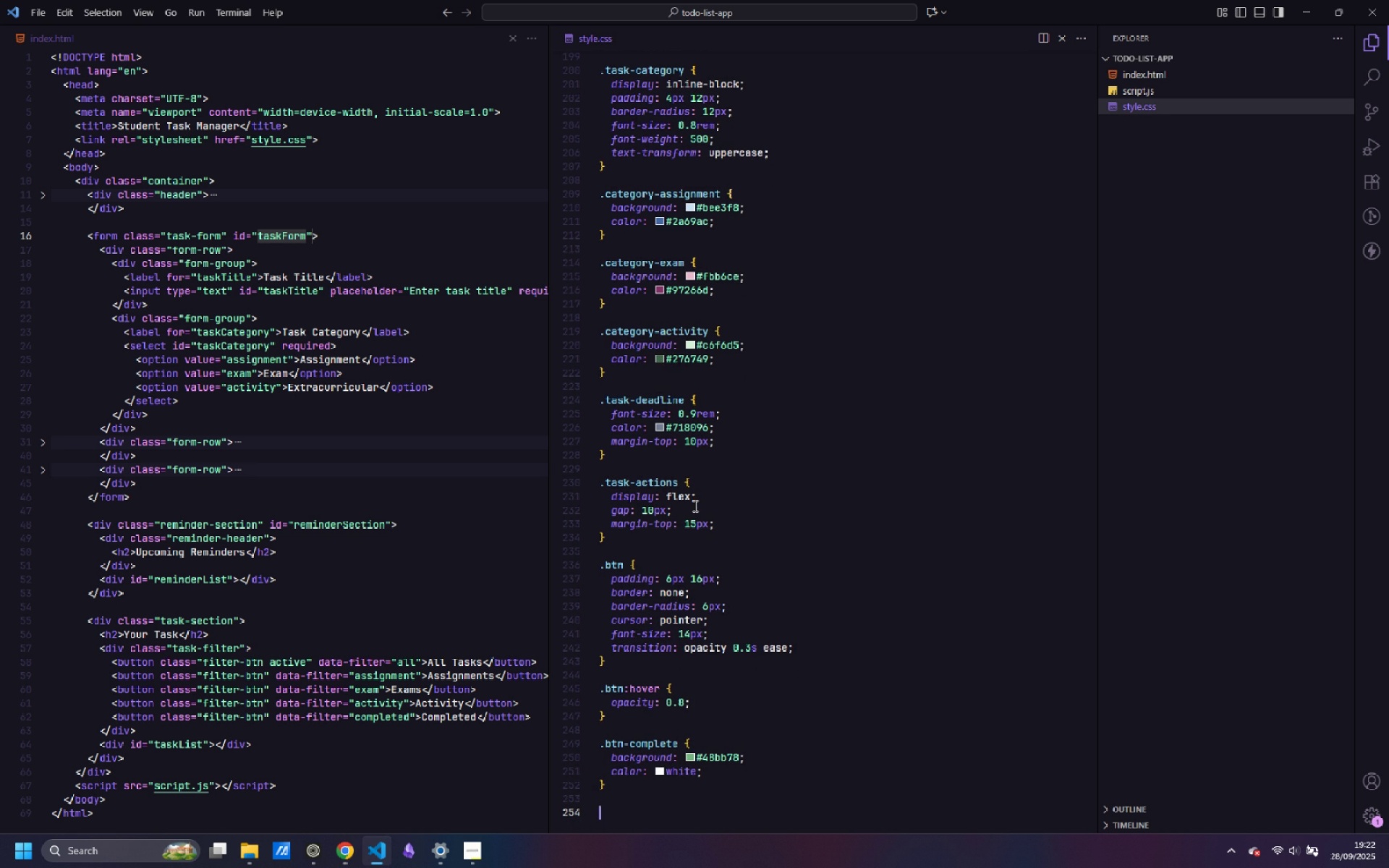 
key(Enter)
 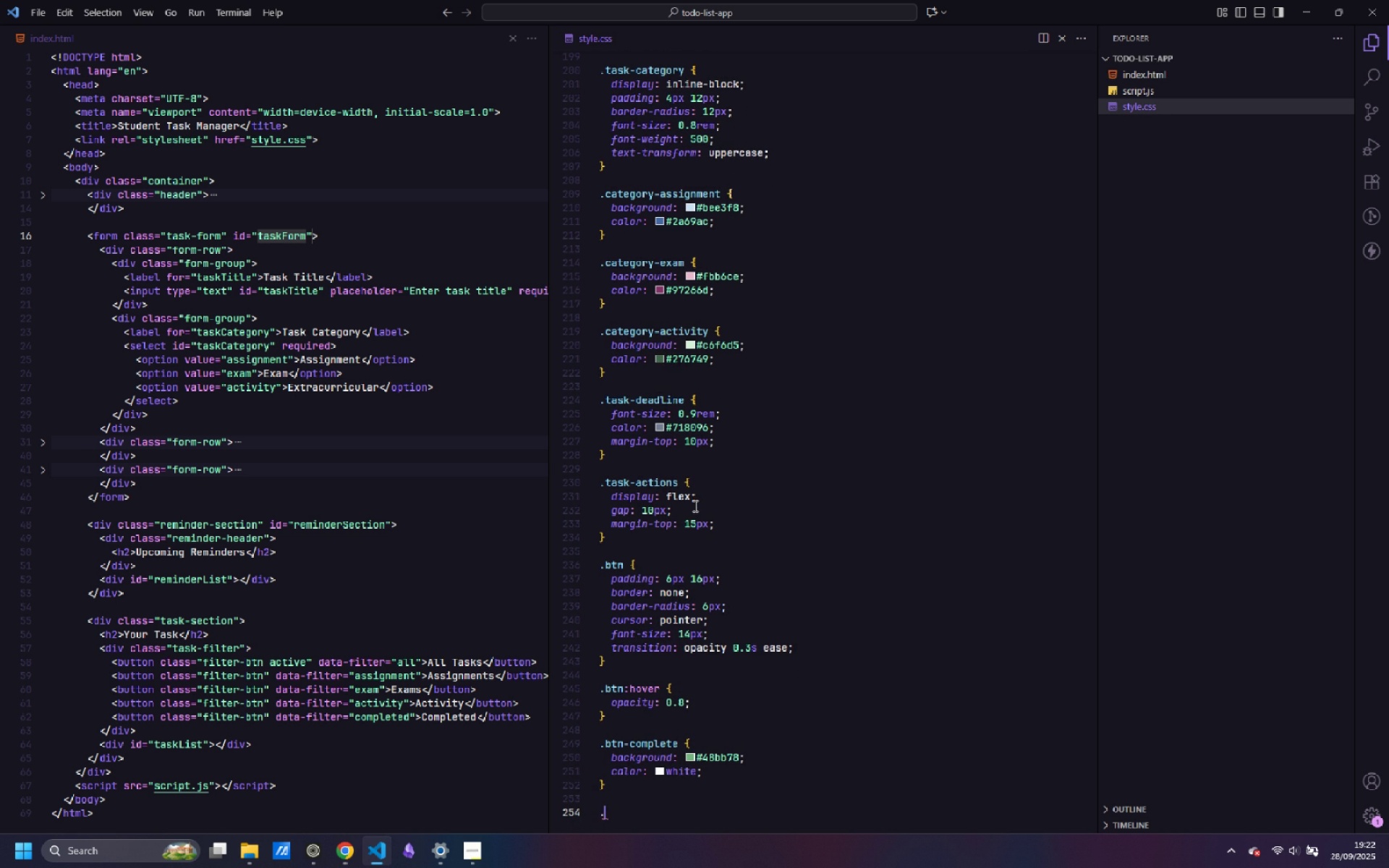 
type(.btn-edit: {)